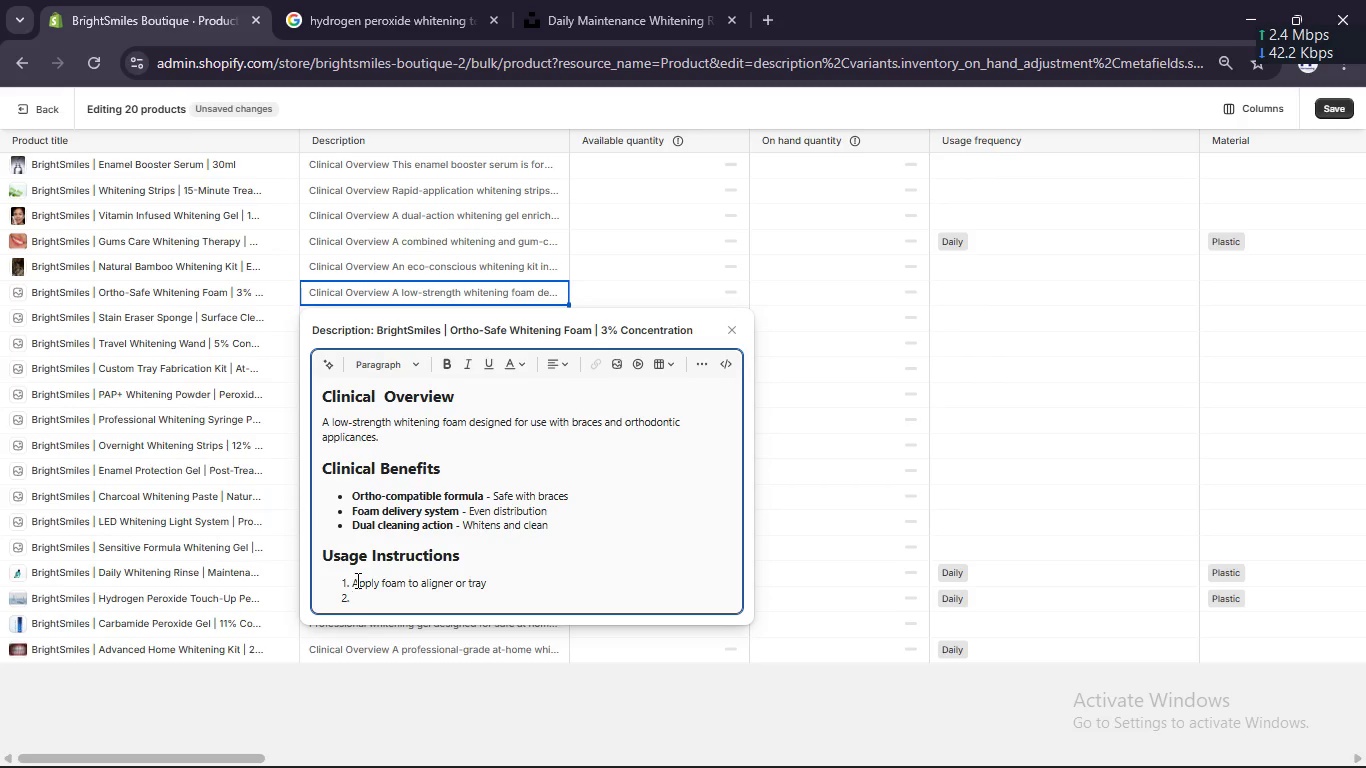 
type(Insert into mouth)
 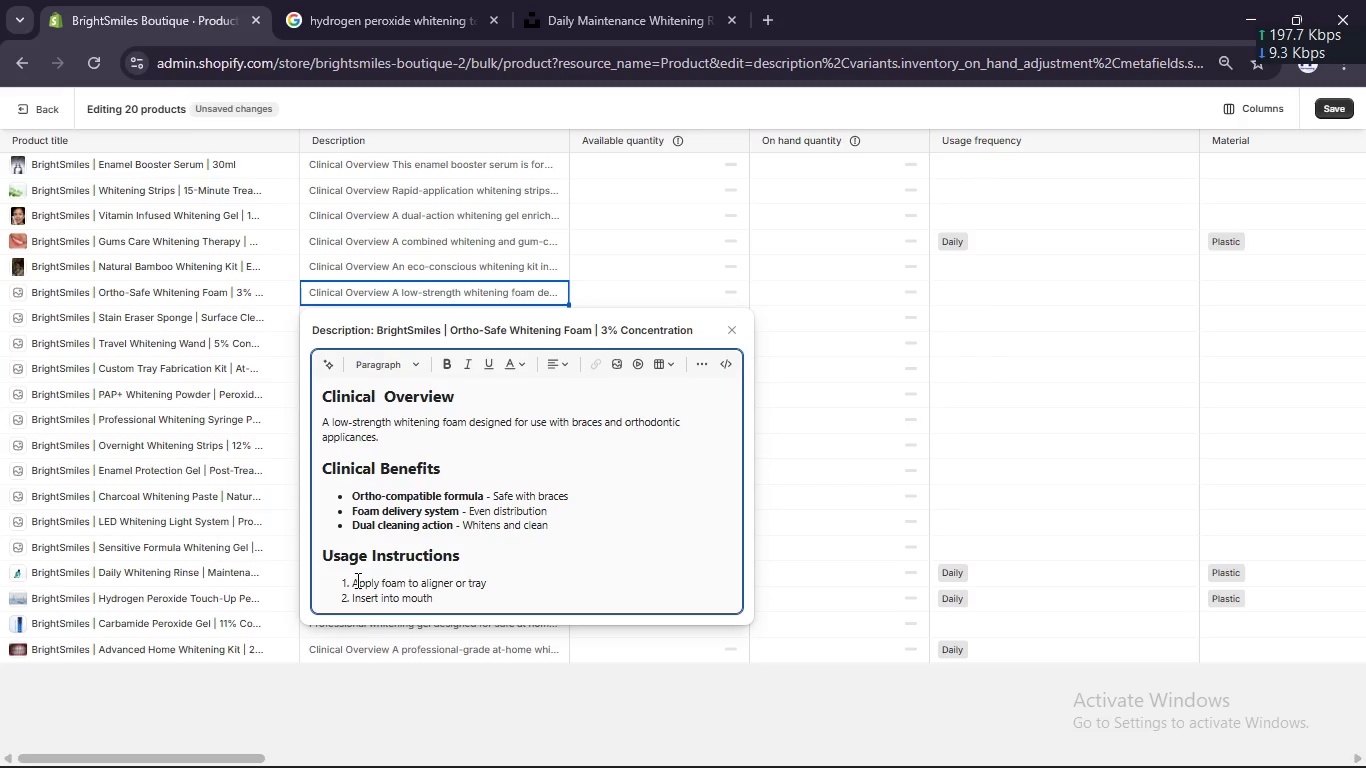 
key(Enter)
 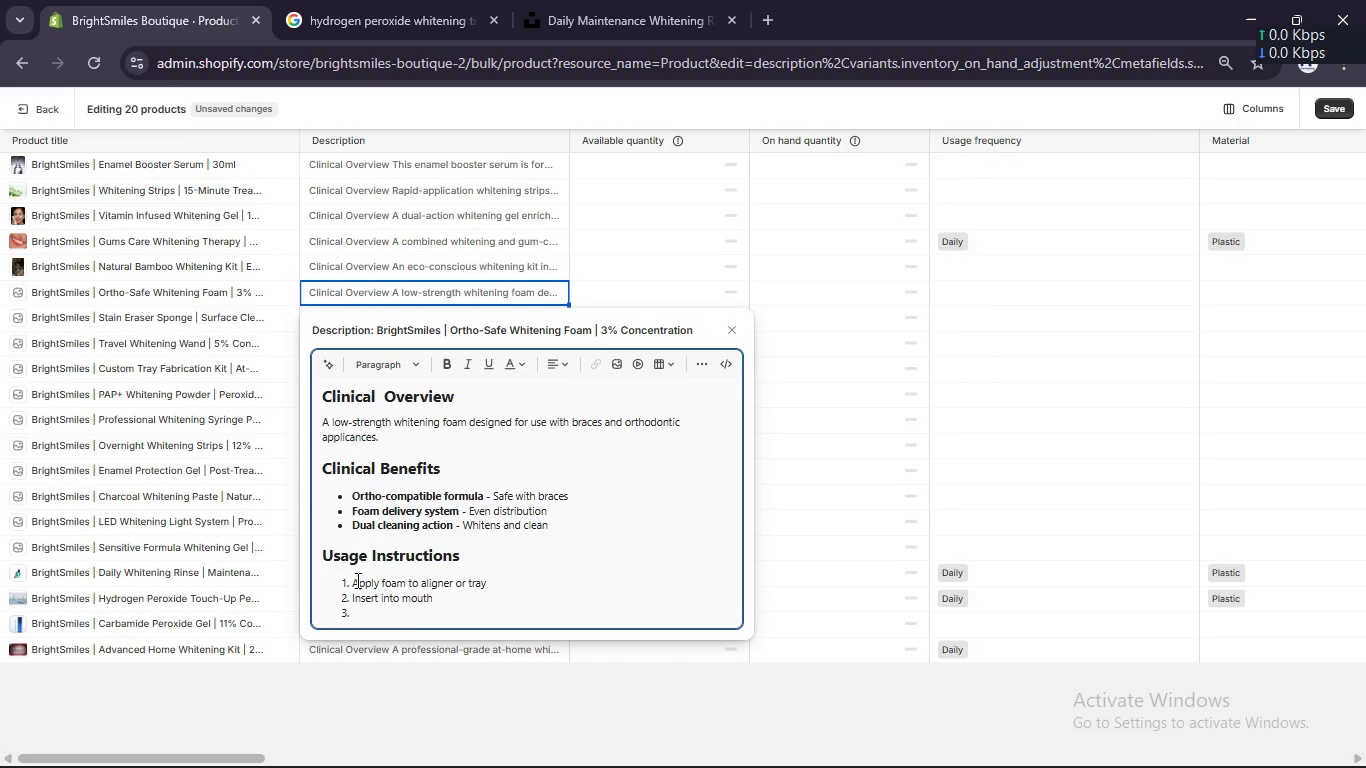 
type(Wear as directed)
 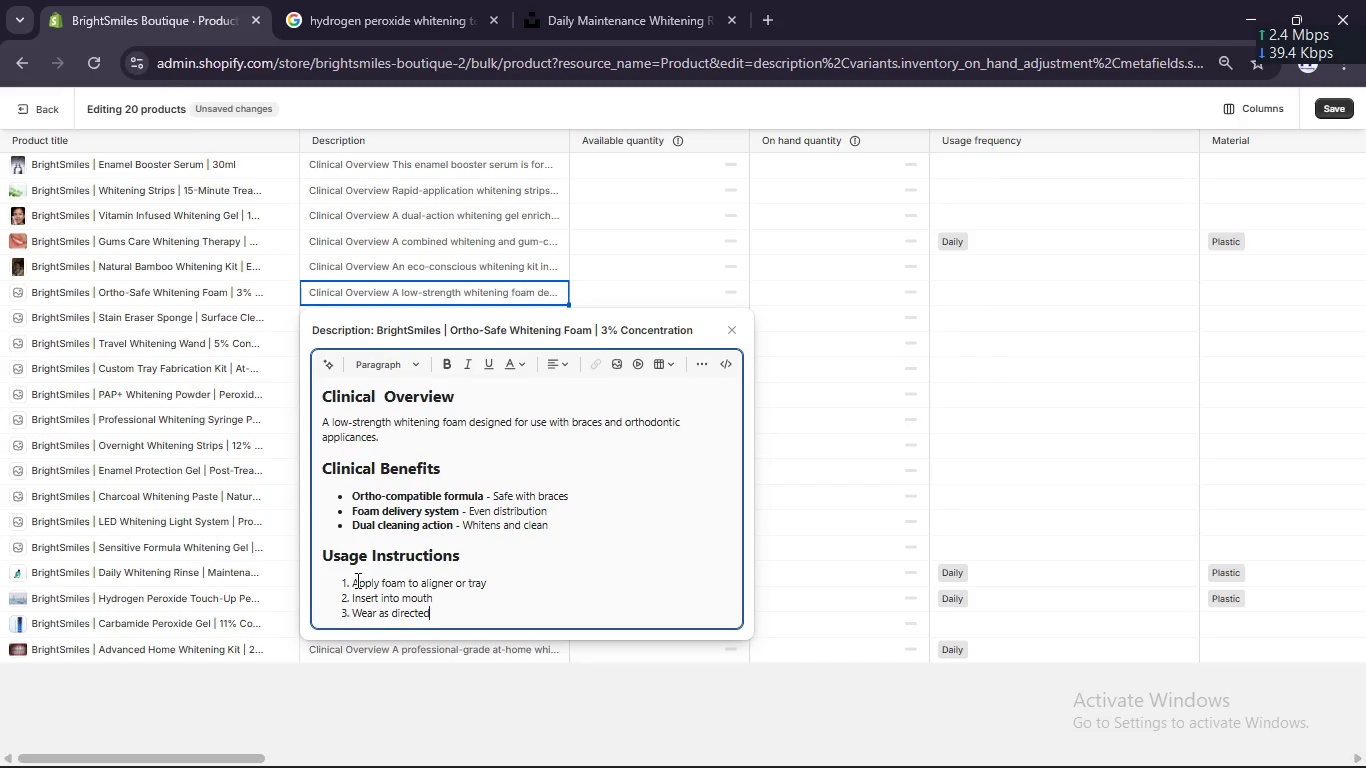 
key(Enter)
 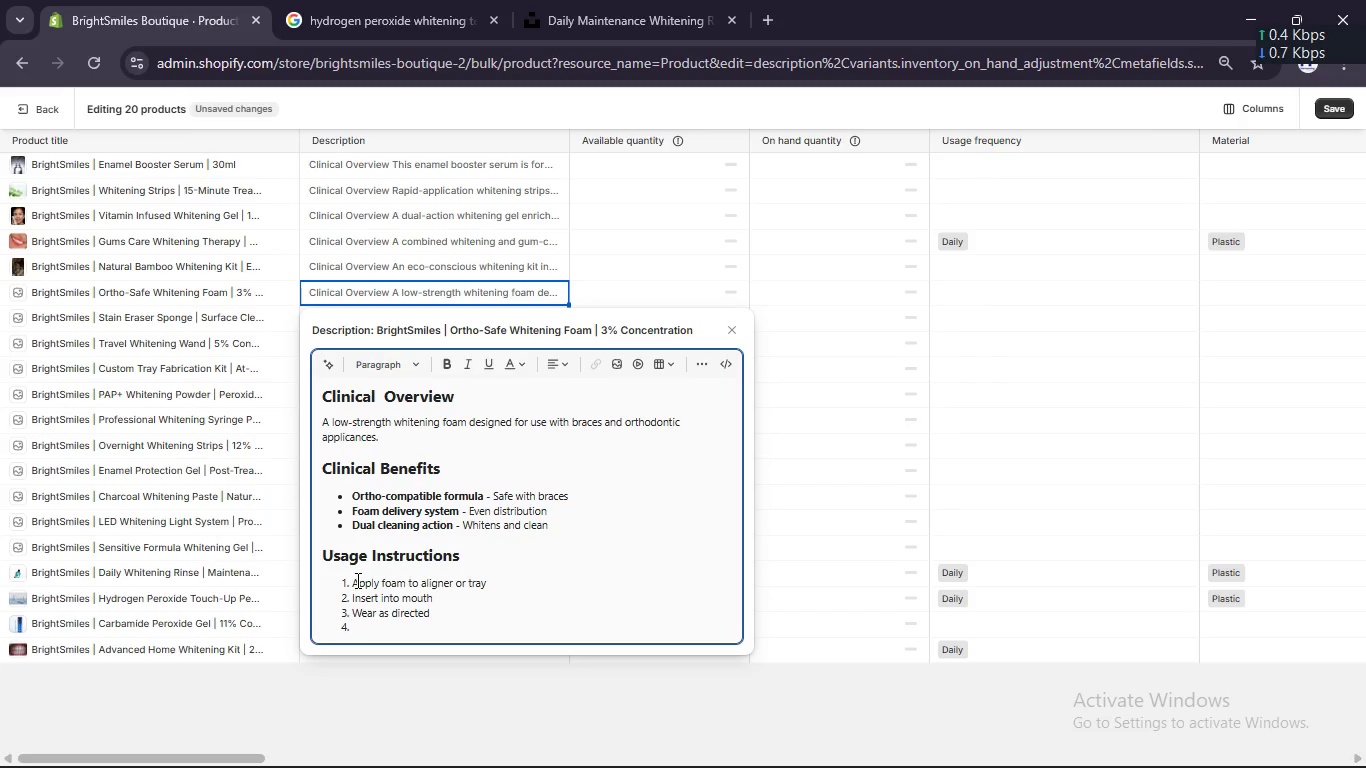 
type(Rinse o)
key(Backspace)
type(after use)
 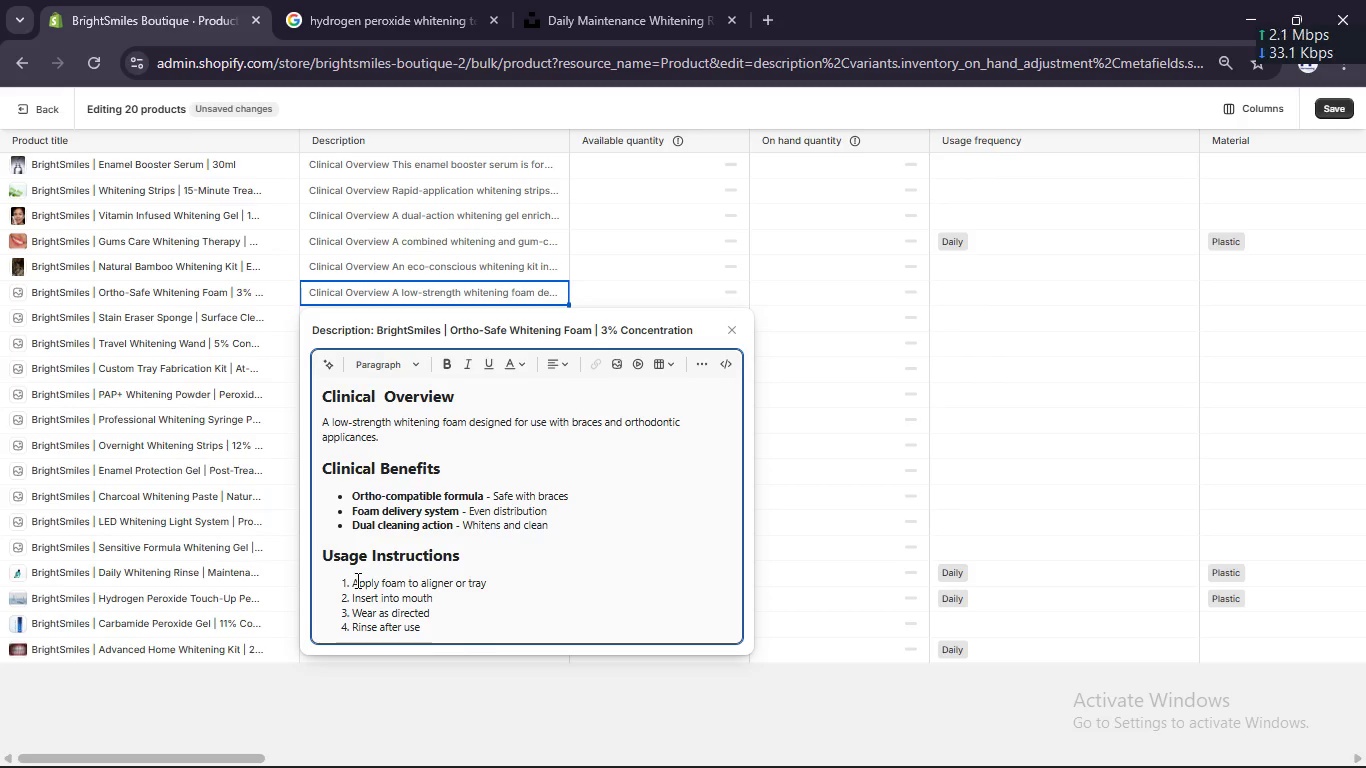 
scroll: coordinate [401, 521], scroll_direction: up, amount: 1.0
 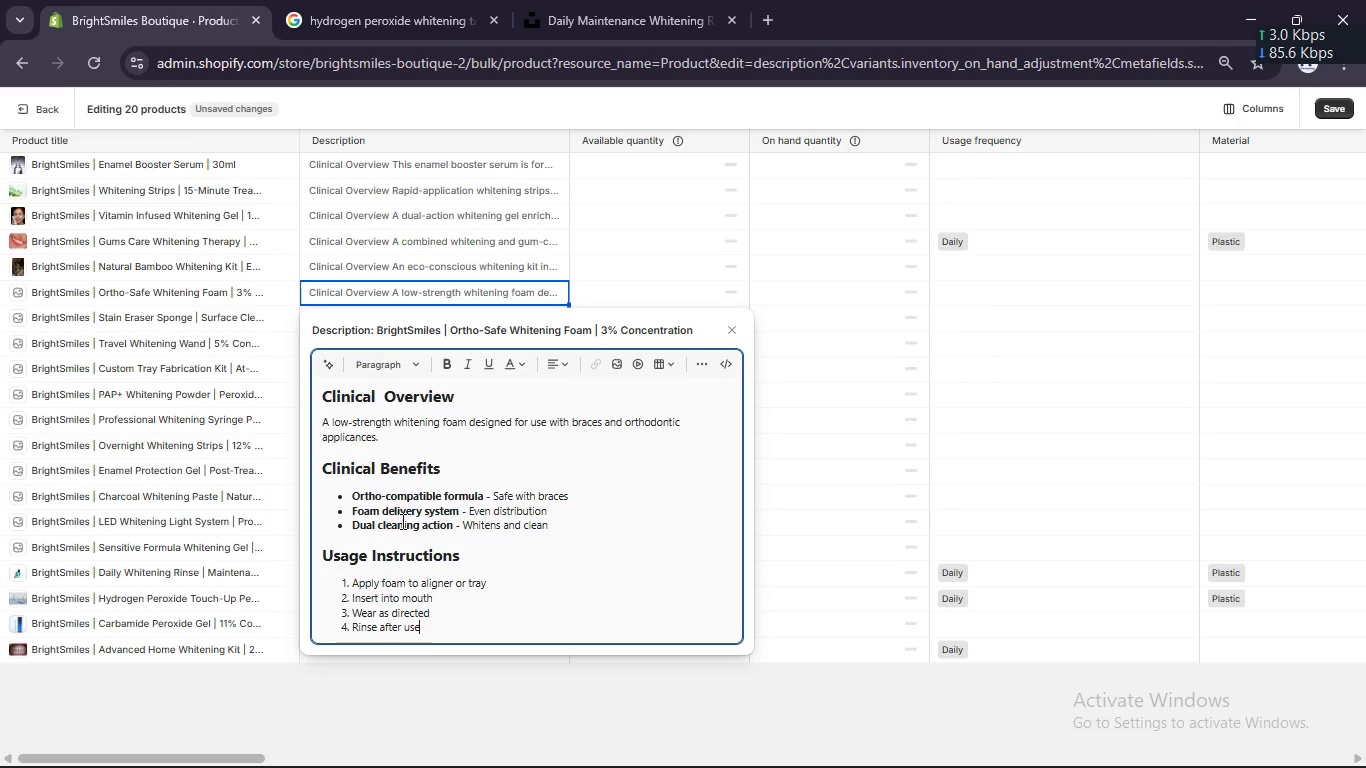 
scroll: coordinate [401, 521], scroll_direction: down, amount: 1.0
 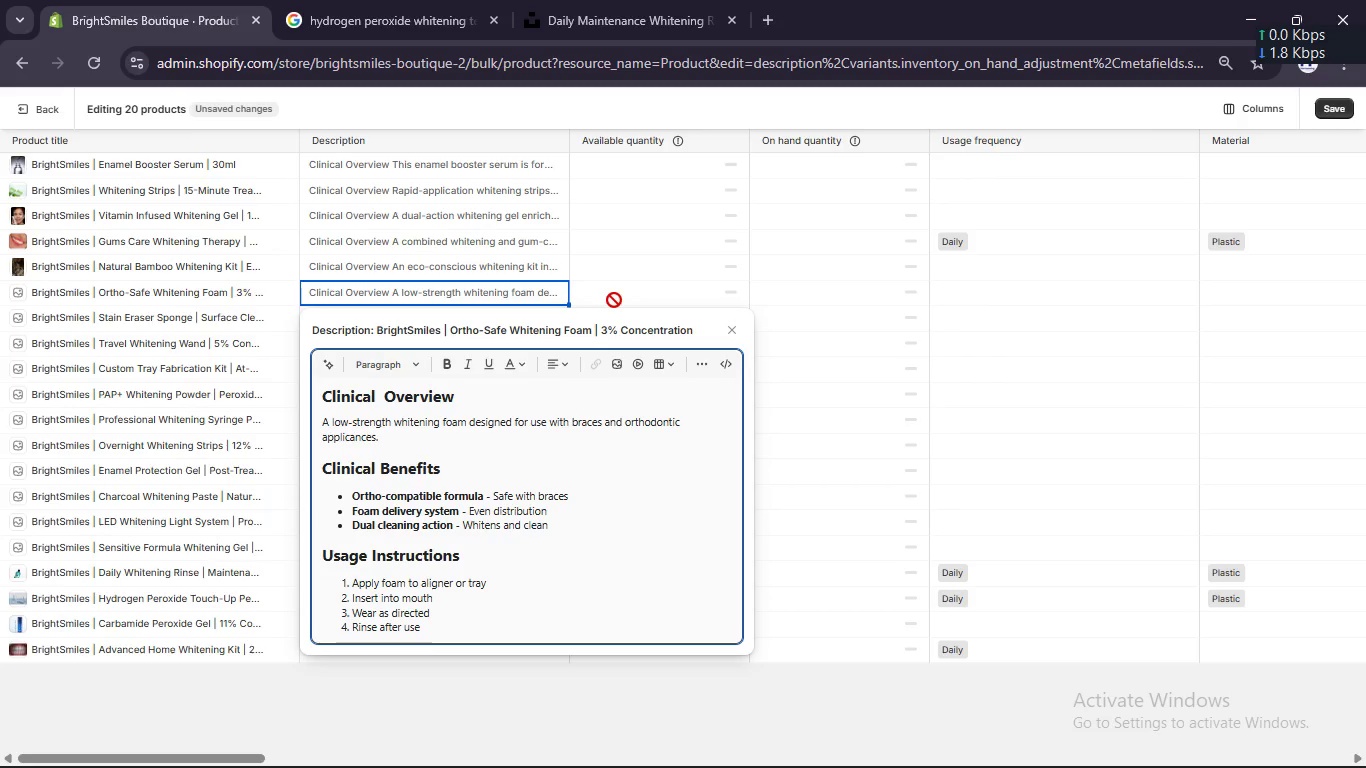 
left_click([607, 294])
 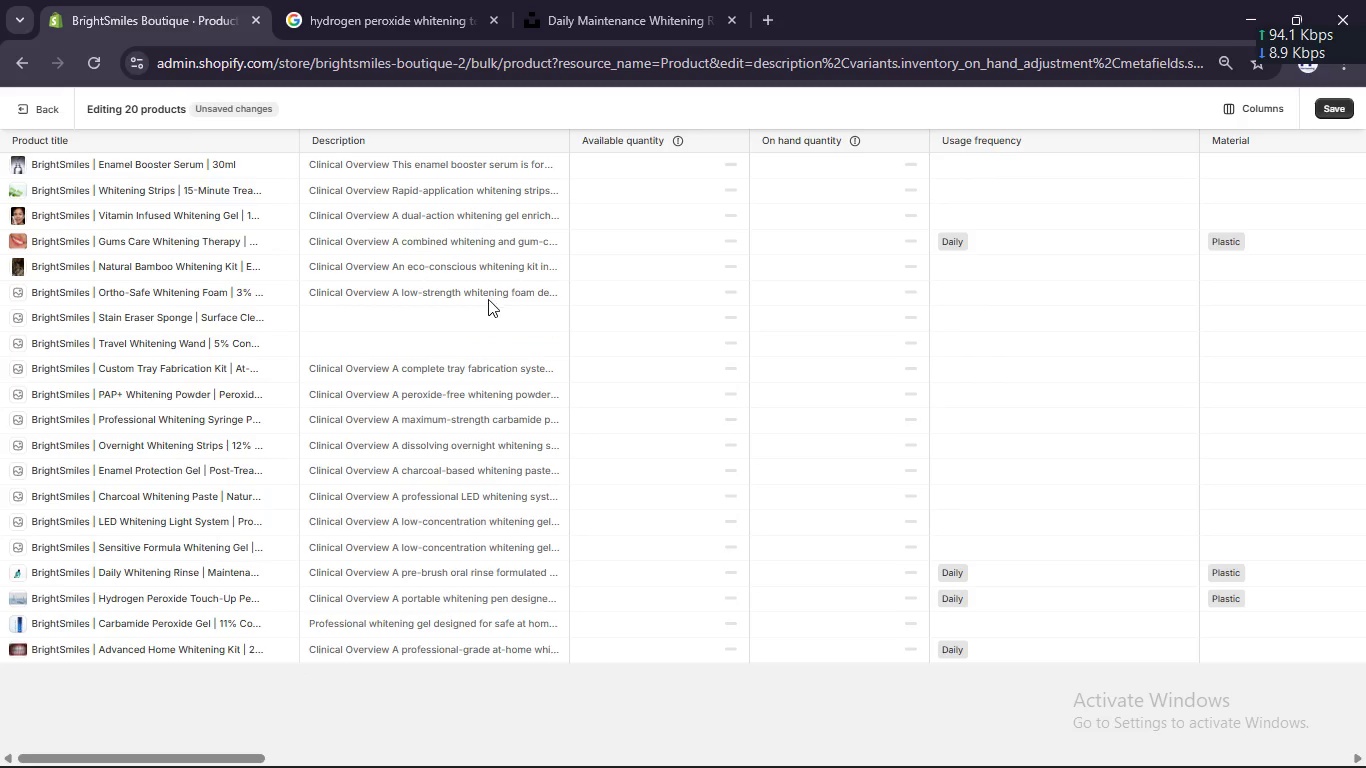 
left_click([482, 305])
 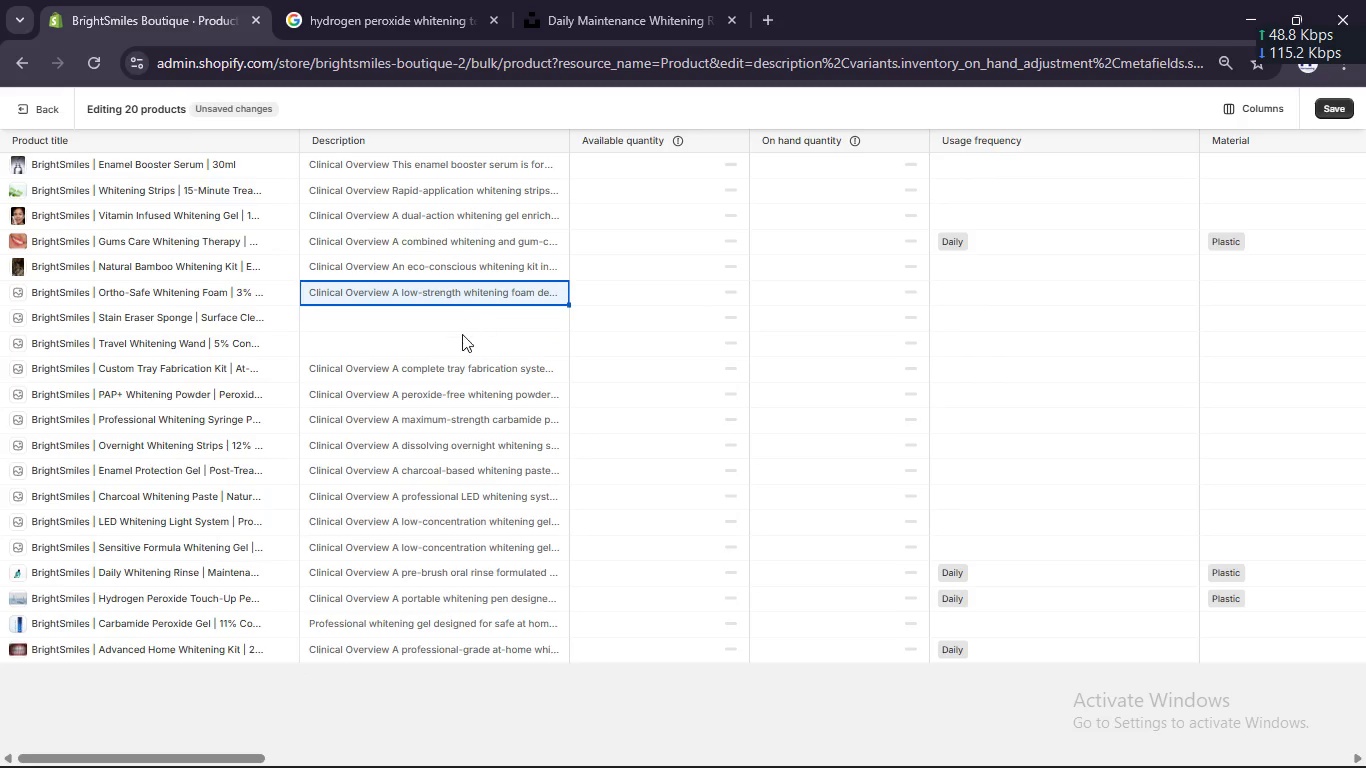 
left_click([460, 340])
 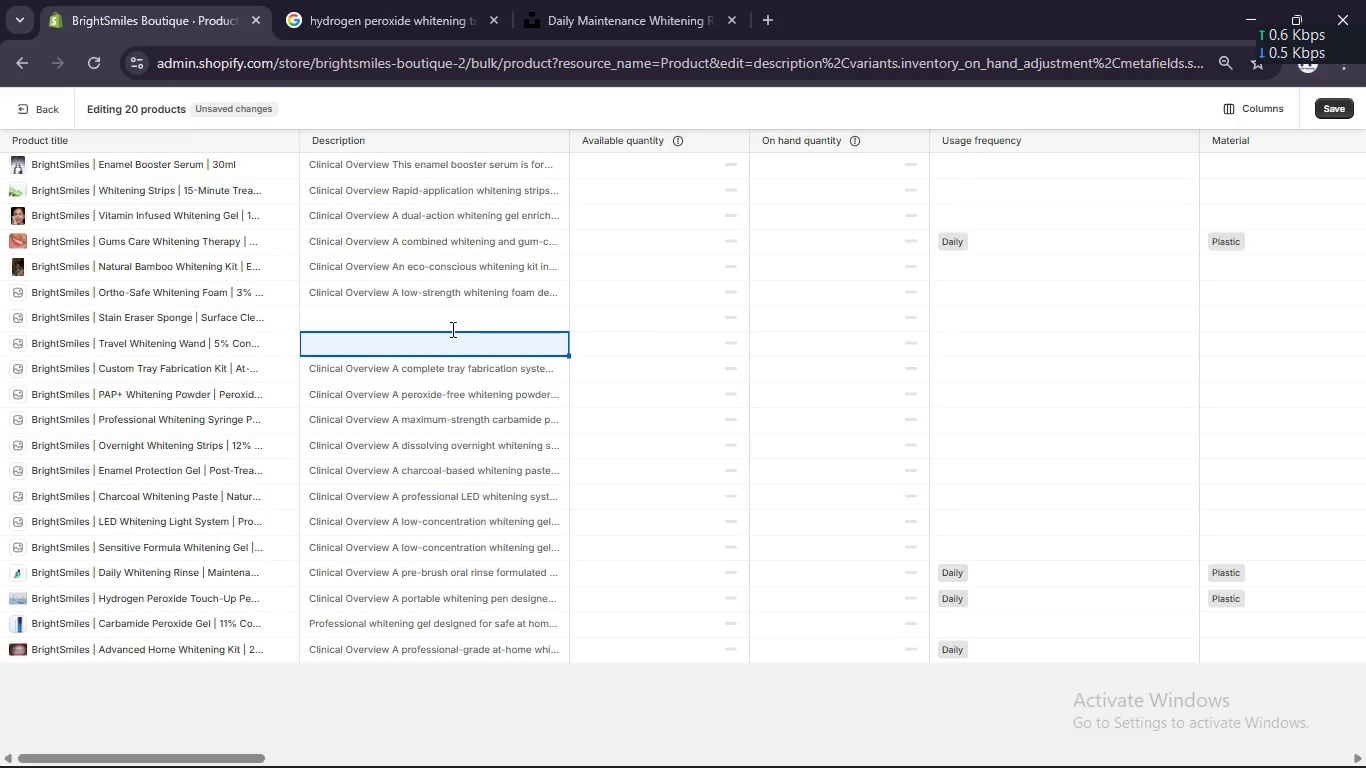 
left_click([446, 318])
 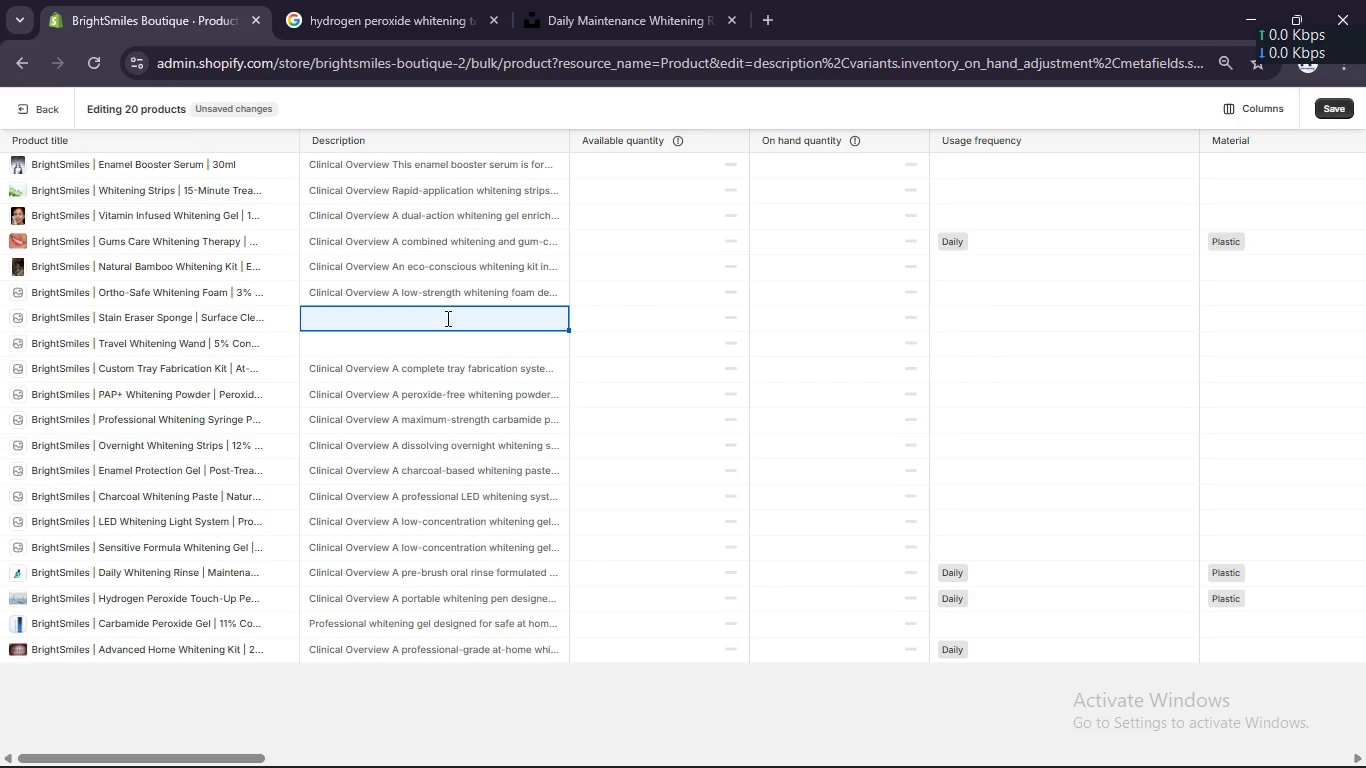 
wait(9.03)
 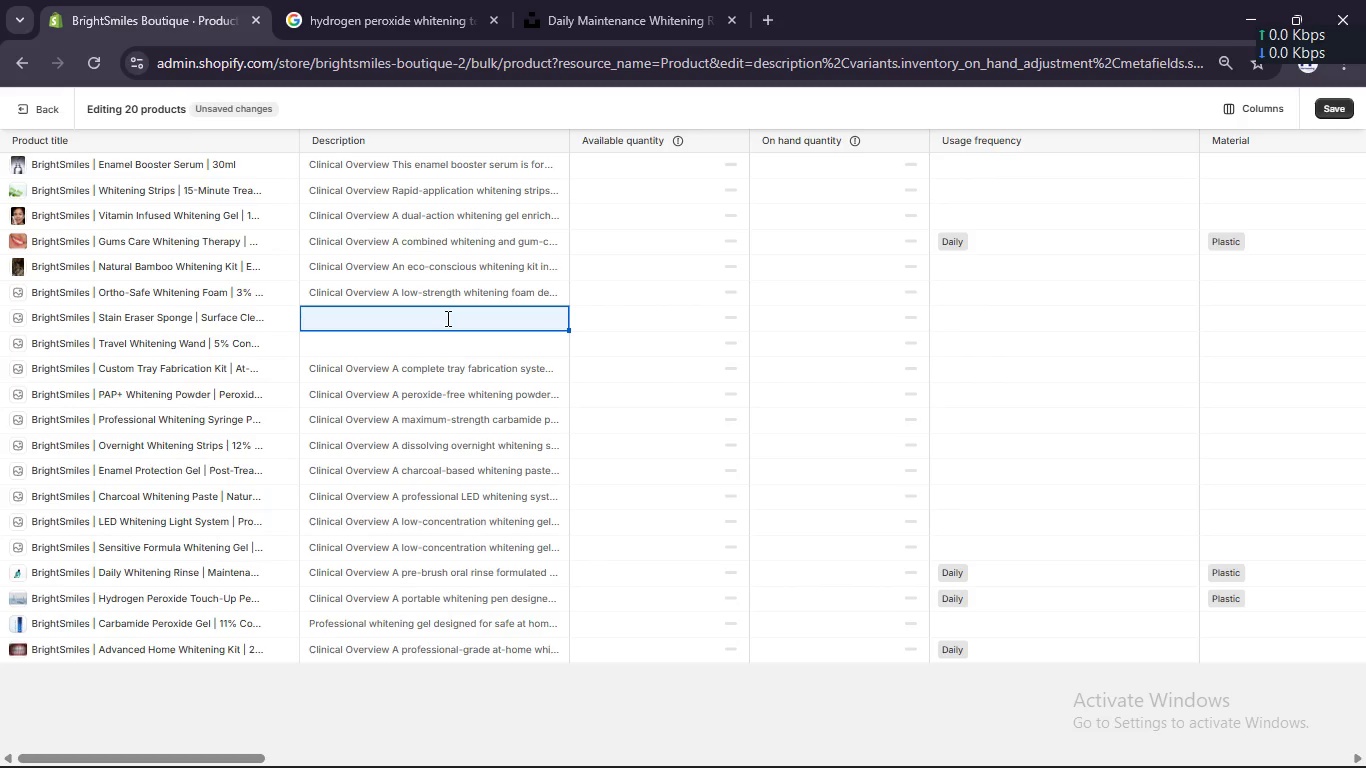 
left_click([446, 318])
 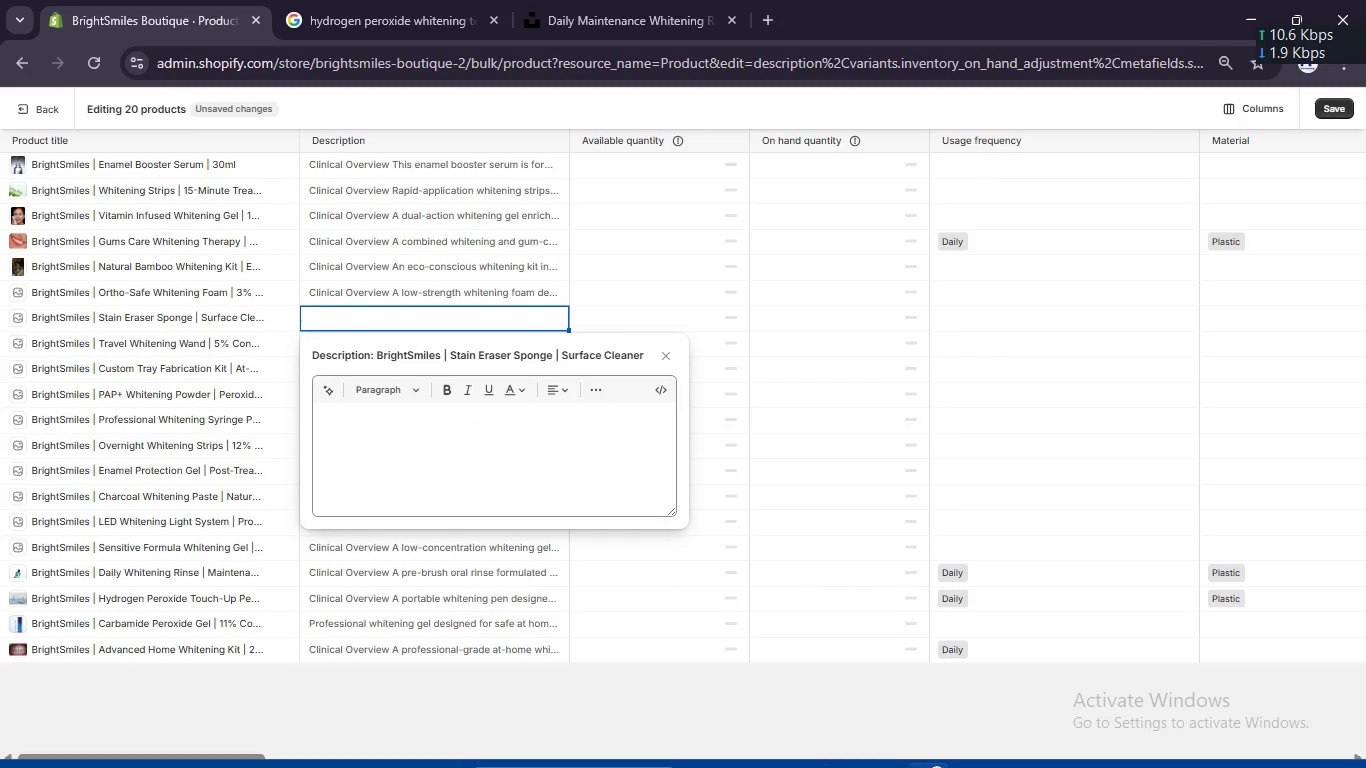 
mouse_move([850, 746])
 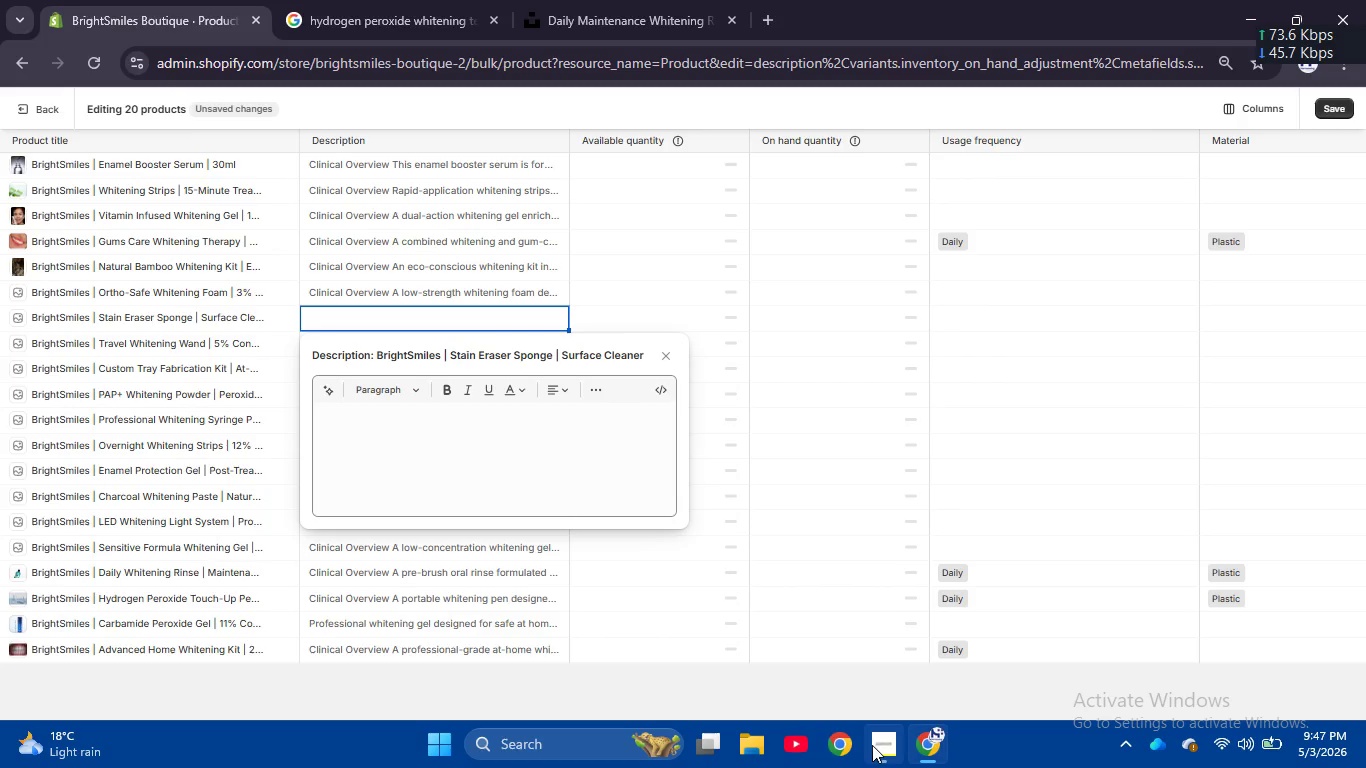 
left_click([872, 745])